 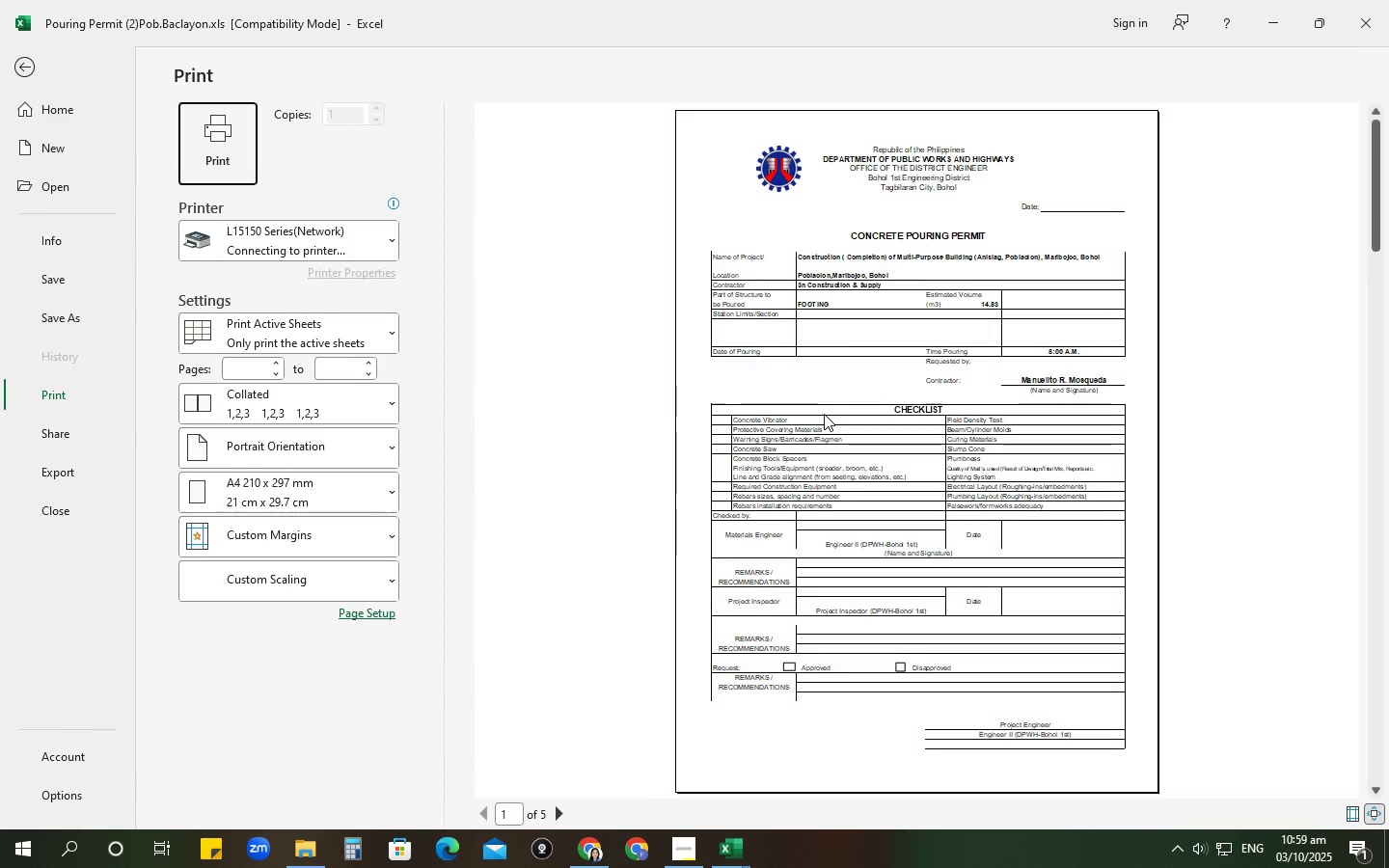 
left_click([242, 365])
 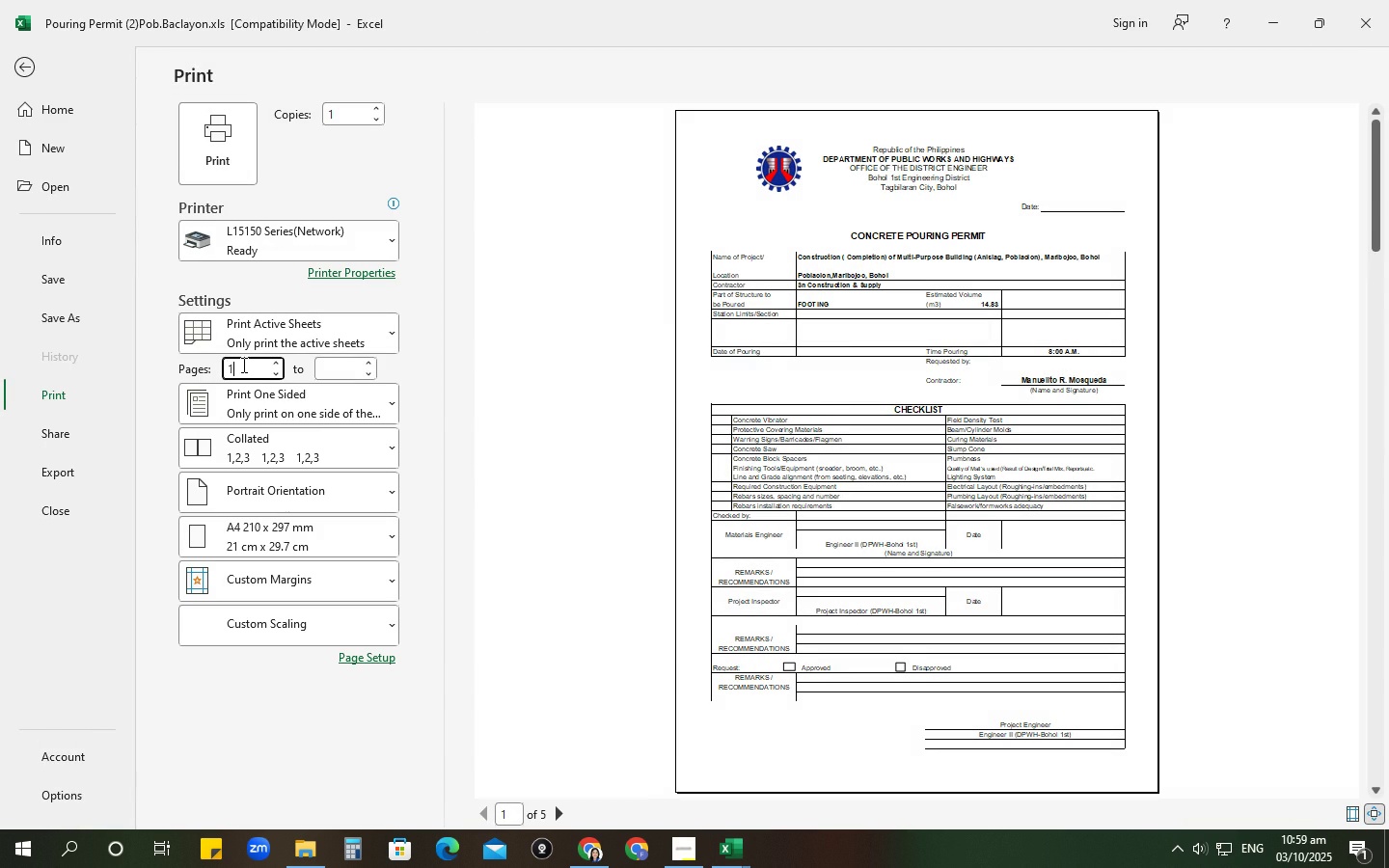 
key(Numpad1)
 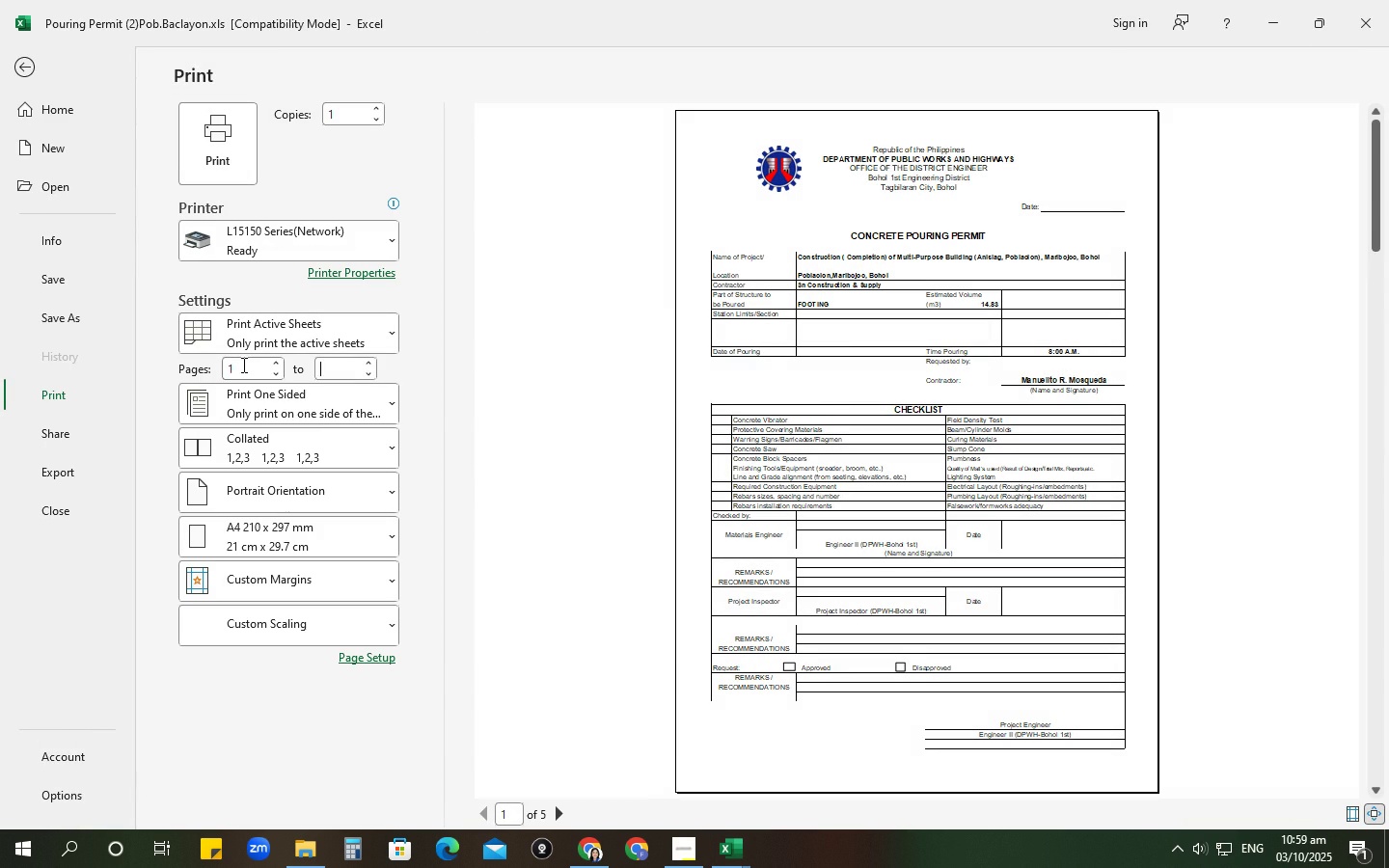 
key(Tab)
 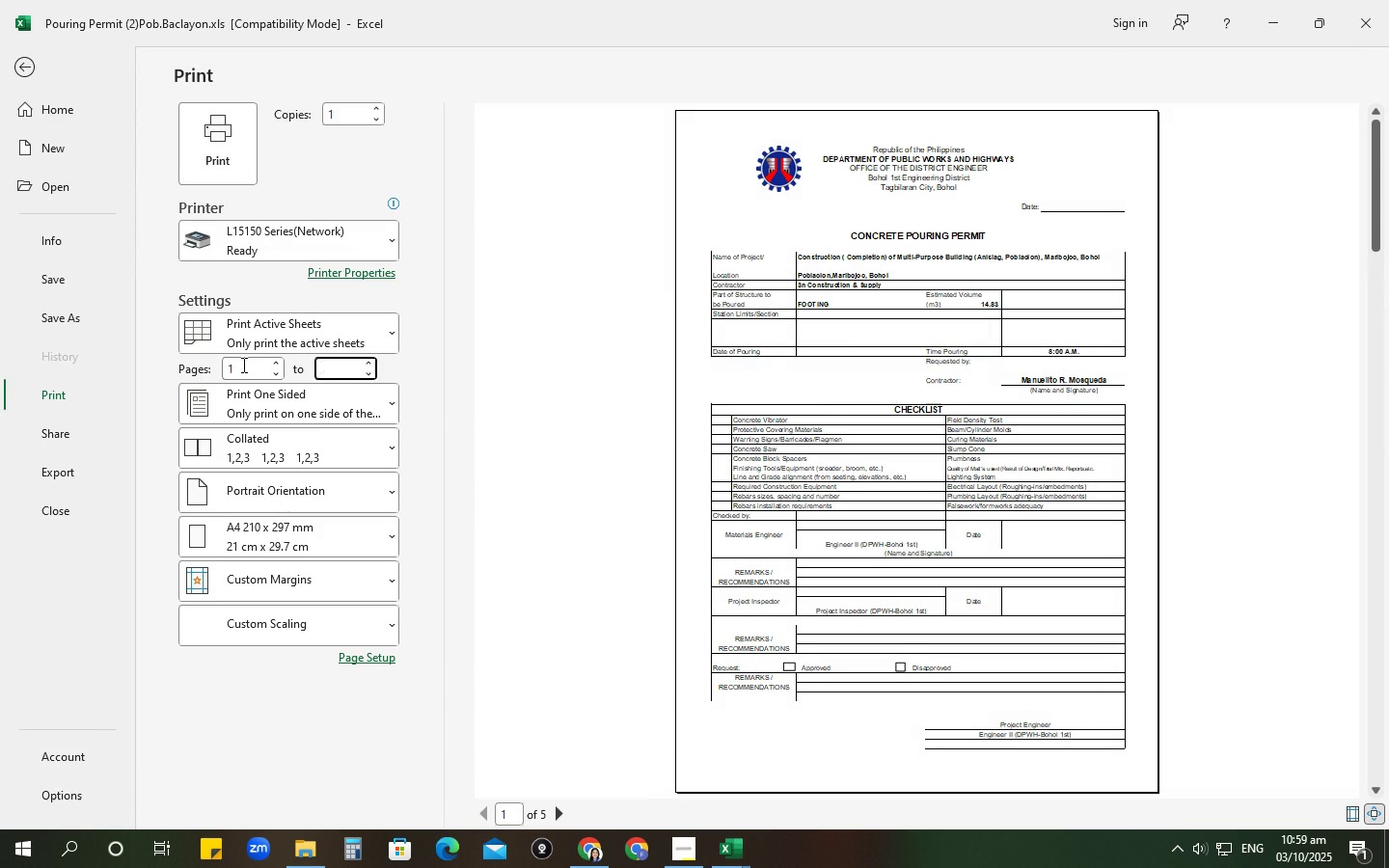 
key(Numpad1)
 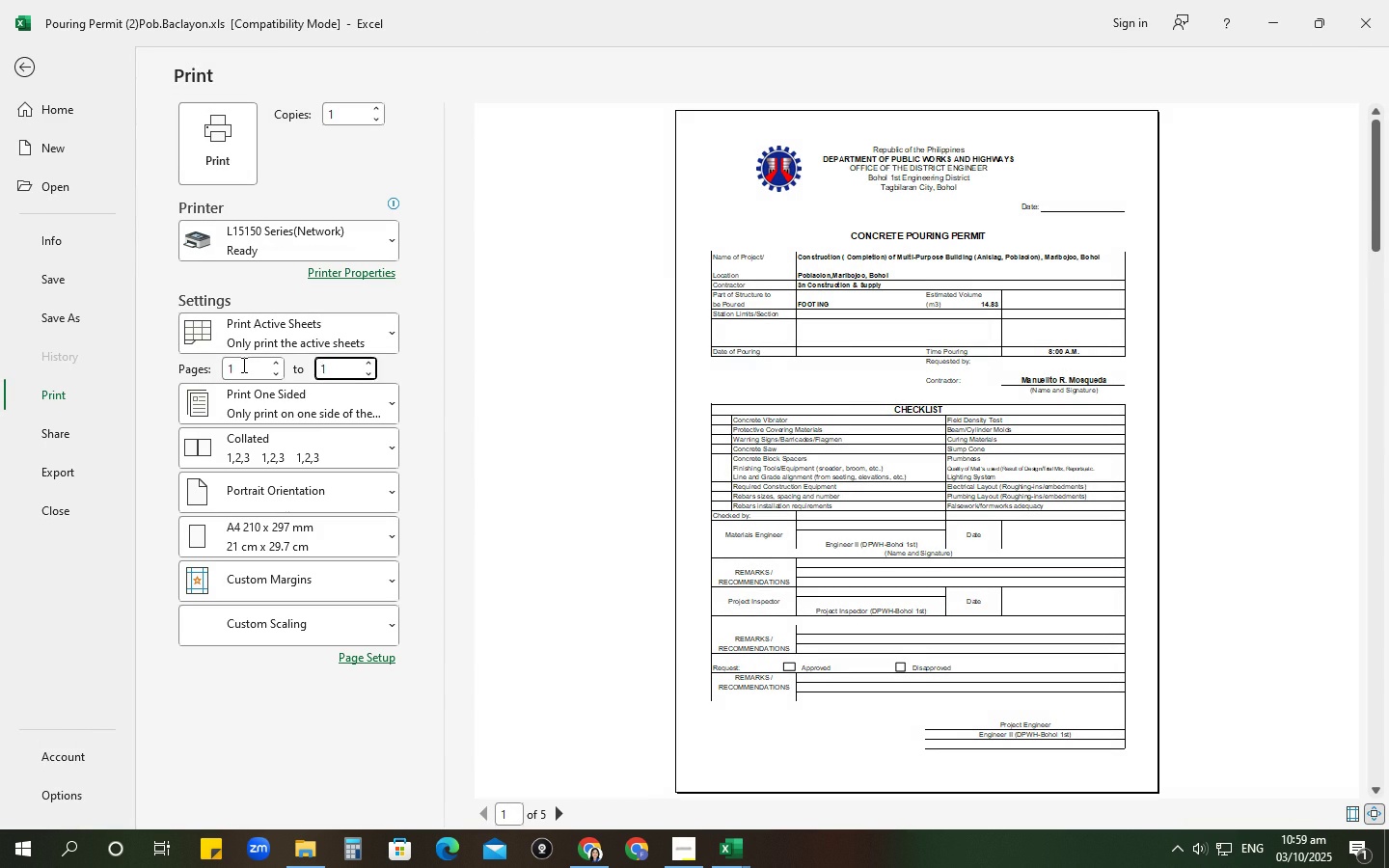 
key(Tab)
 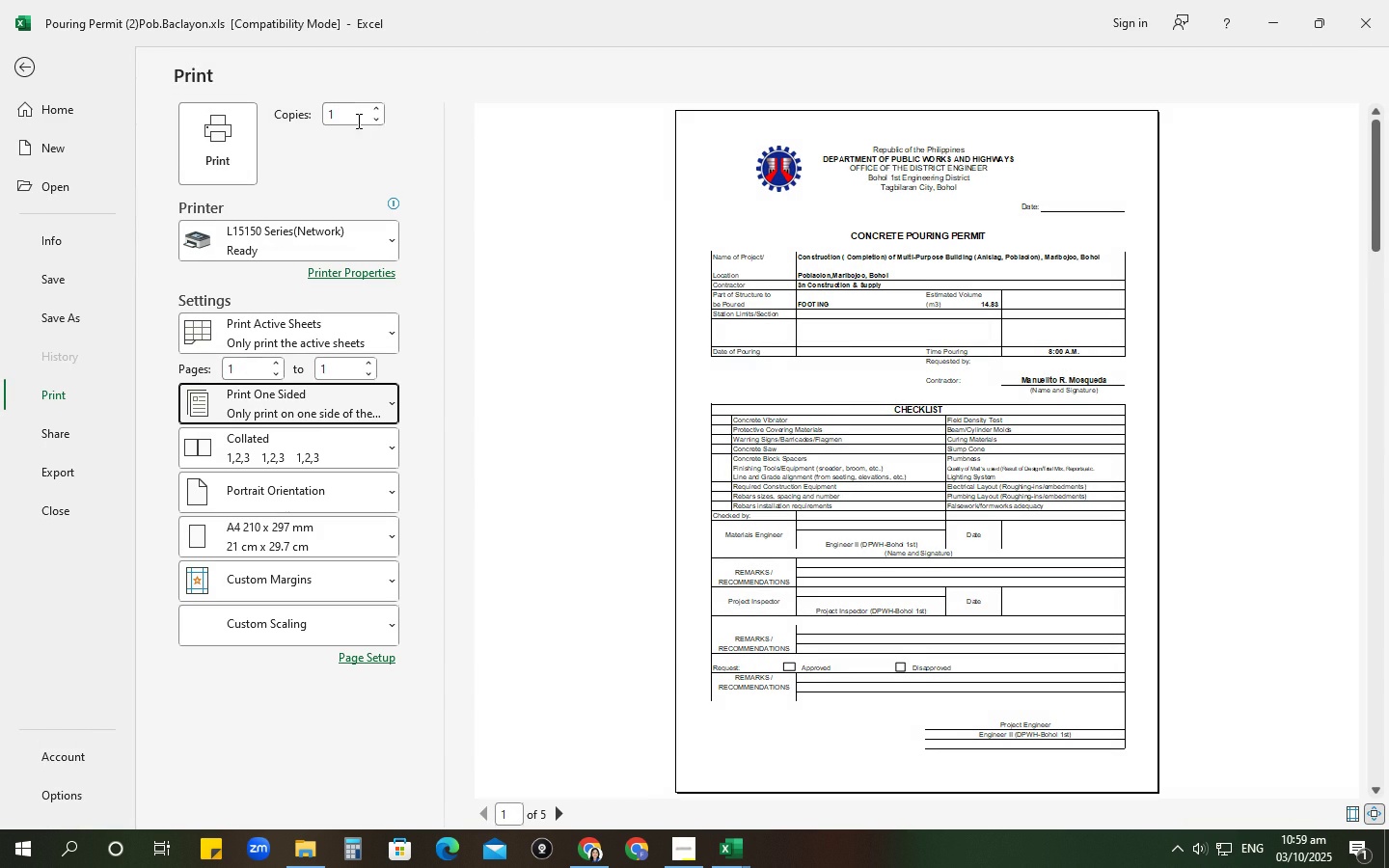 
left_click([357, 120])
 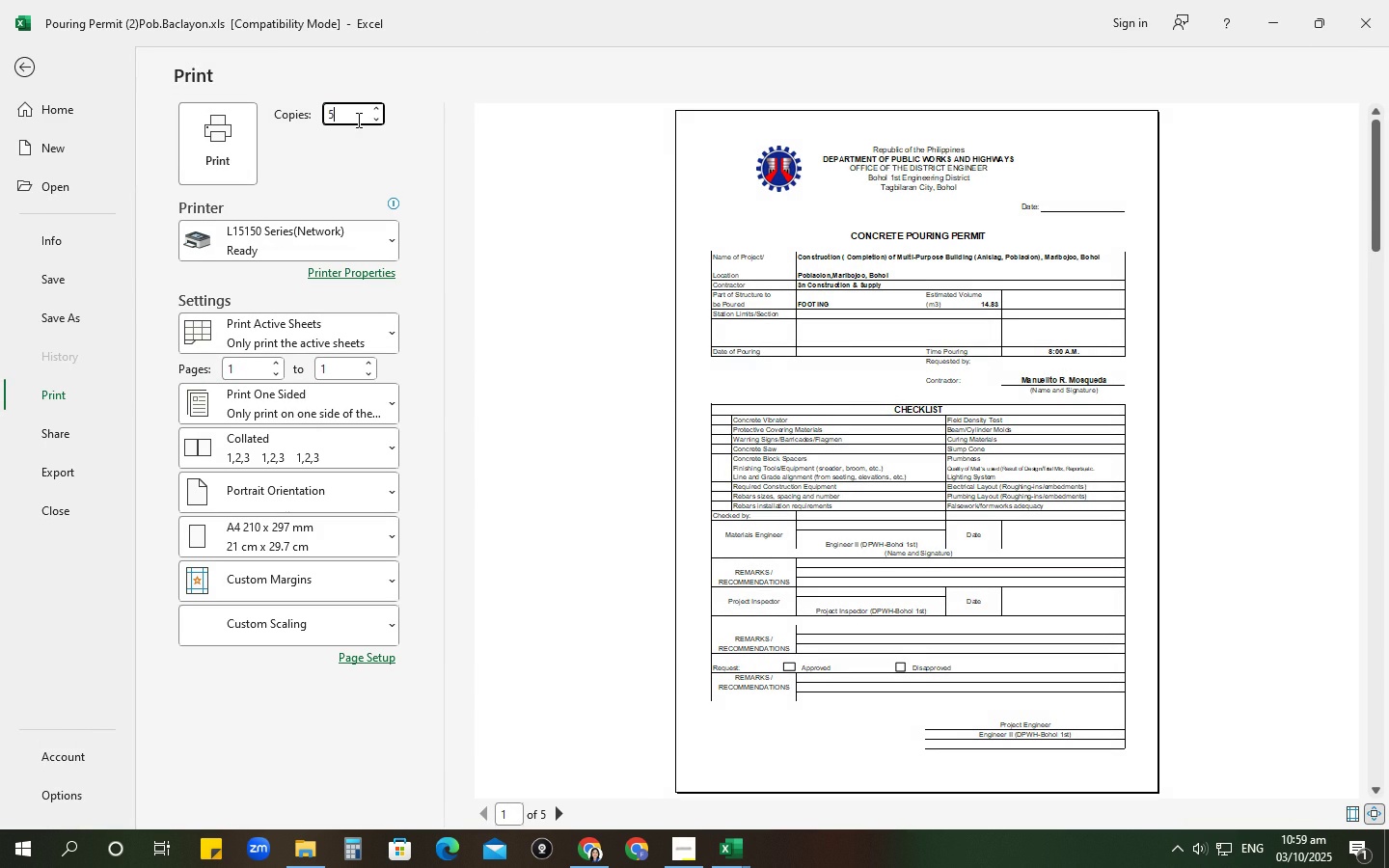 
key(Numpad5)
 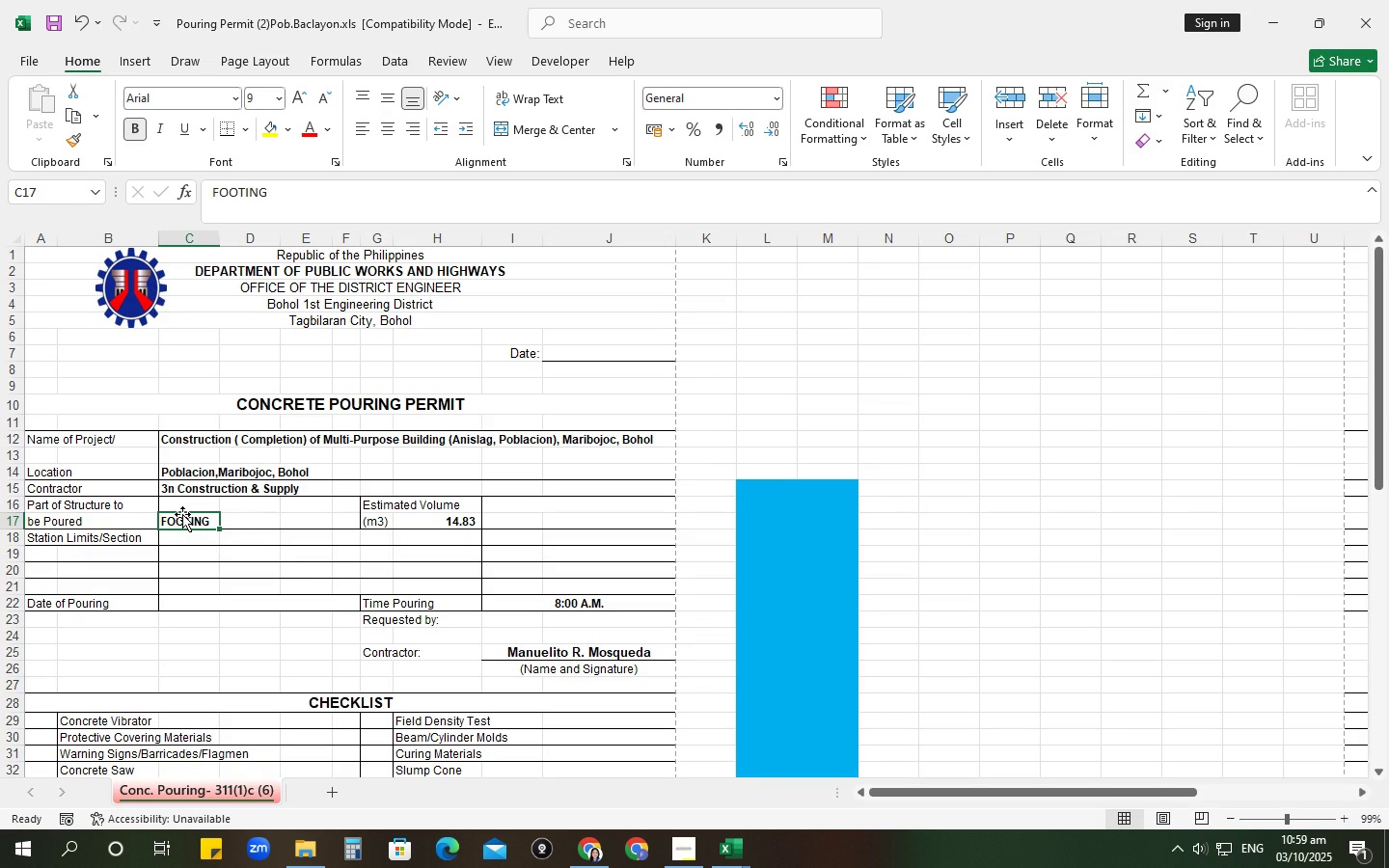 
left_click([203, 565])
 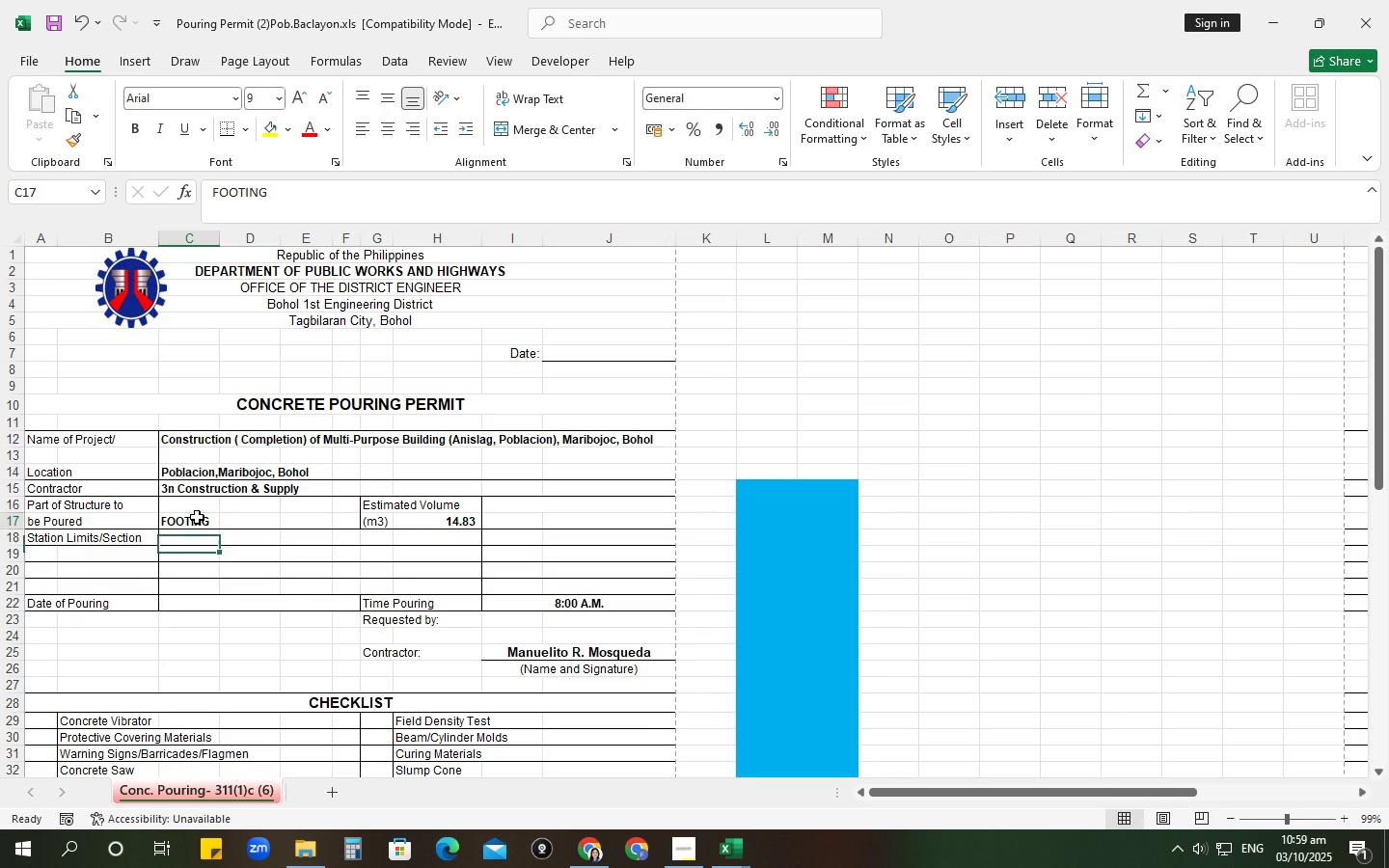 
left_click([197, 517])
 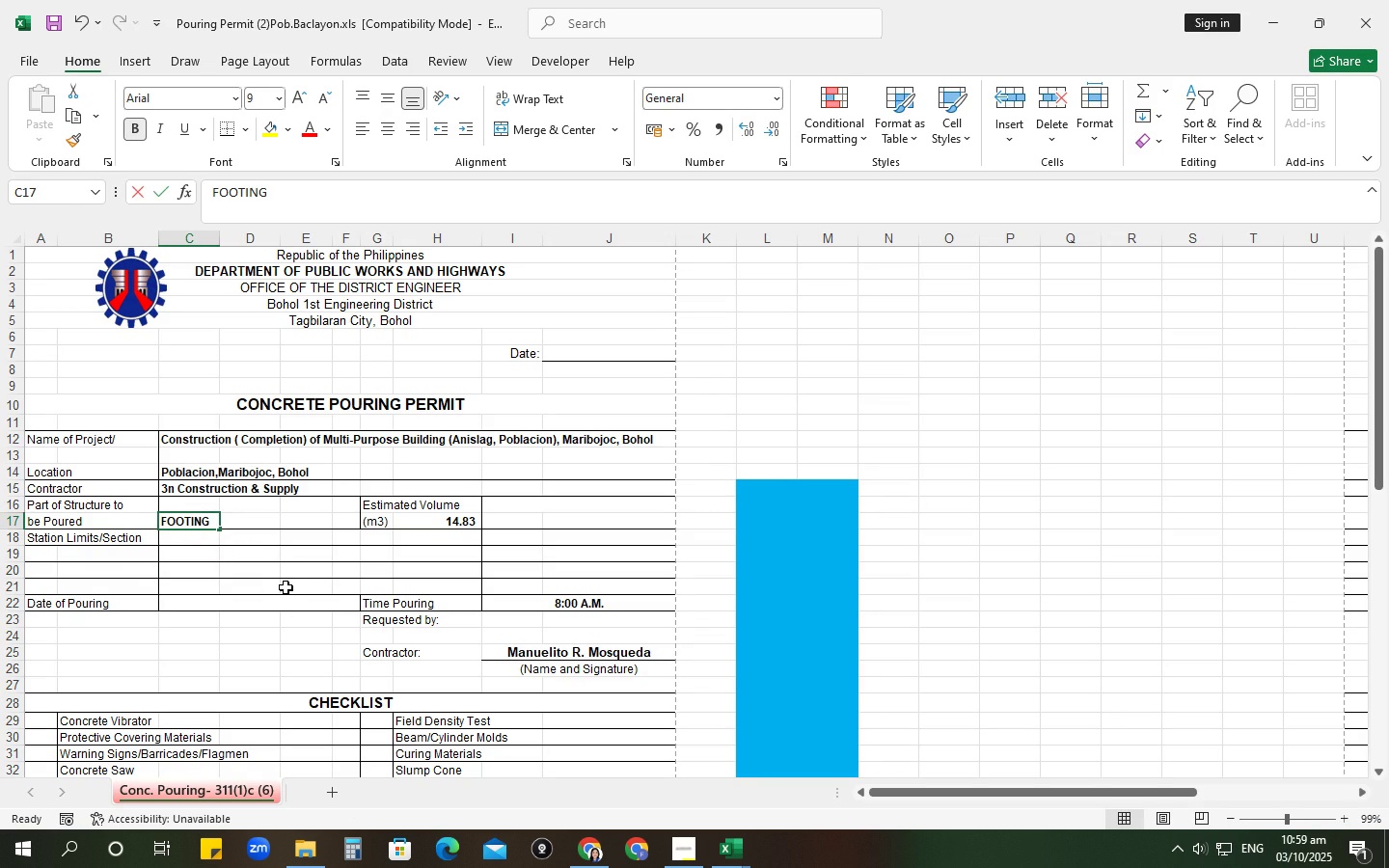 
key(Backspace)
 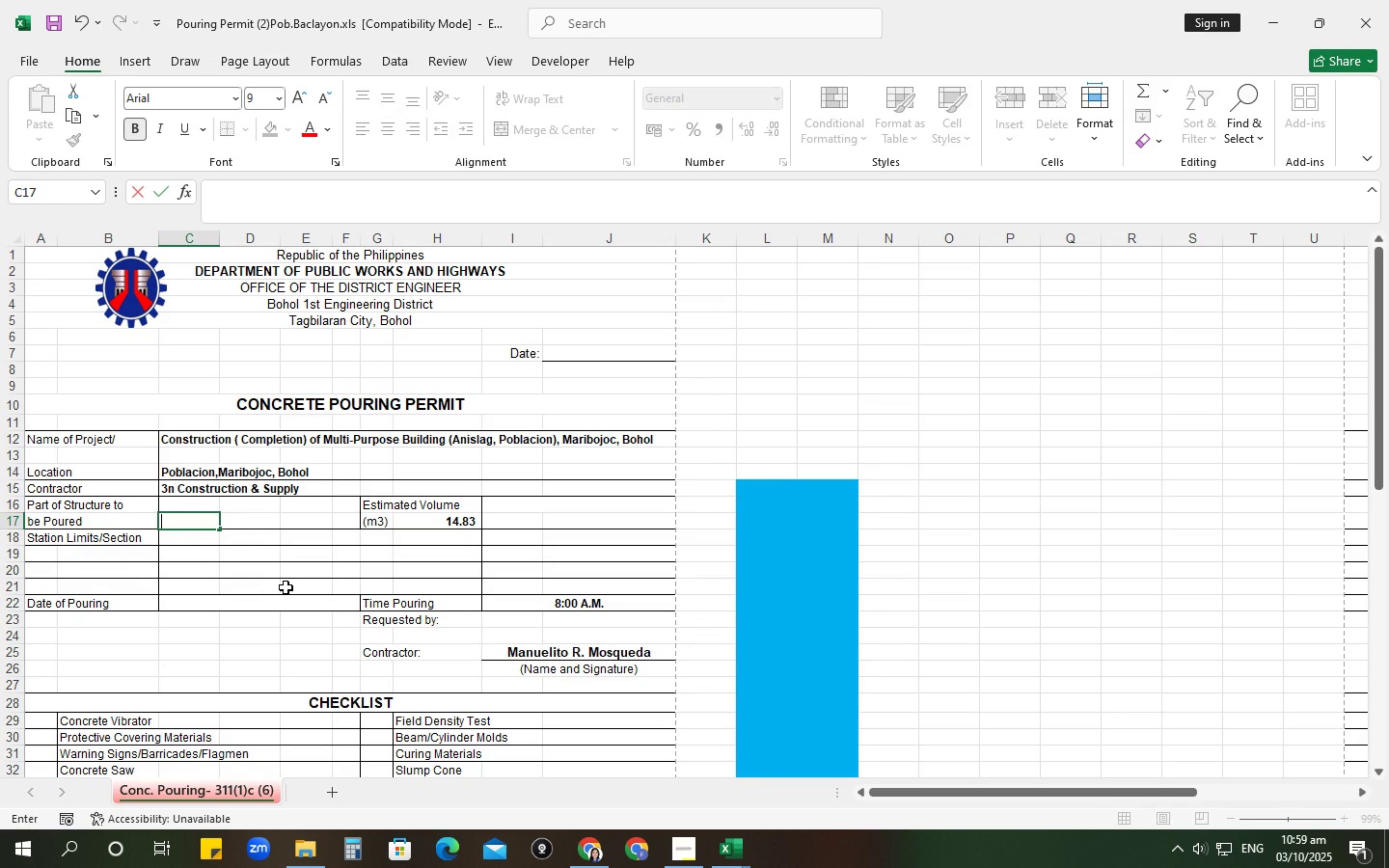 
key(Enter)
 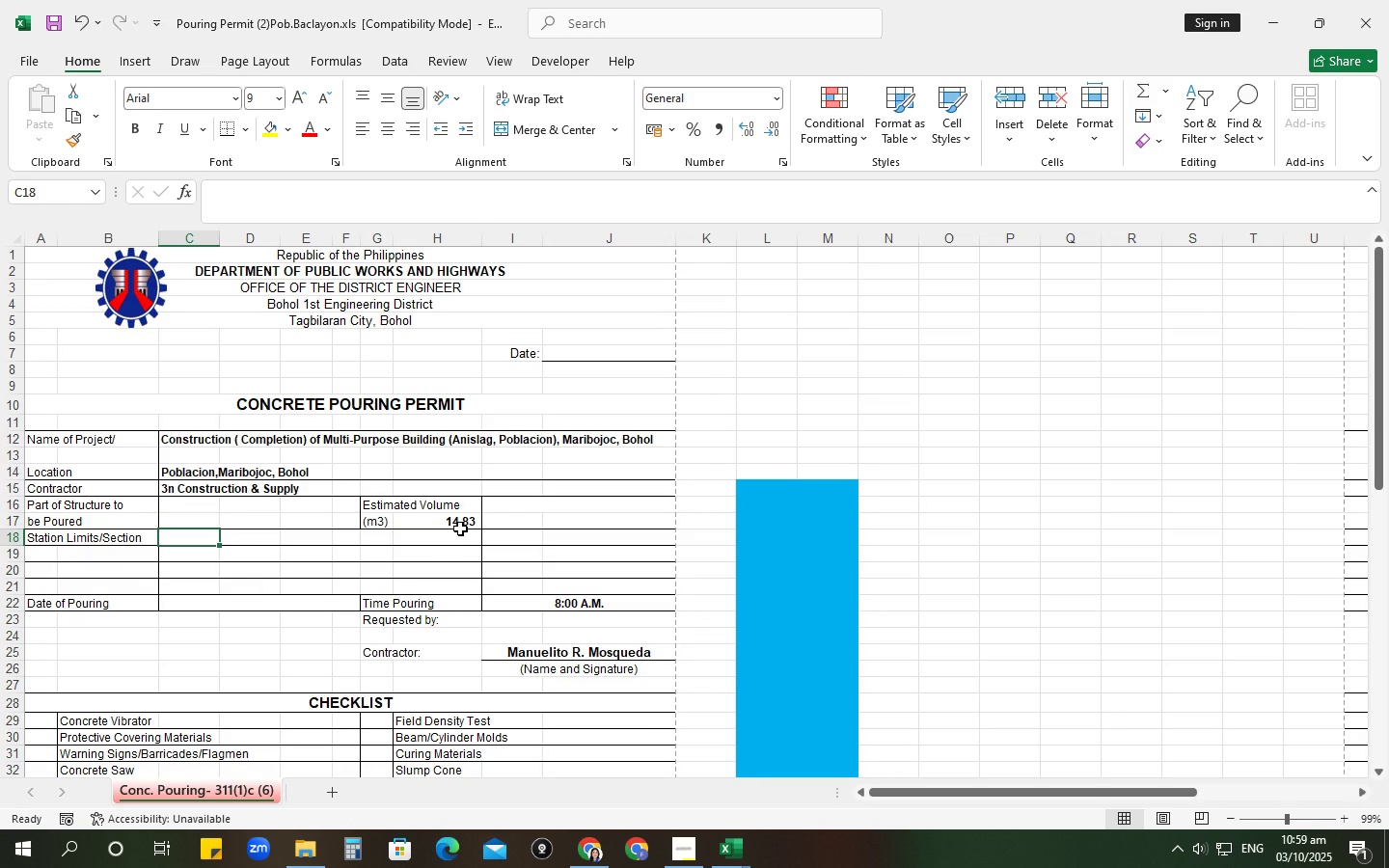 
left_click([458, 527])
 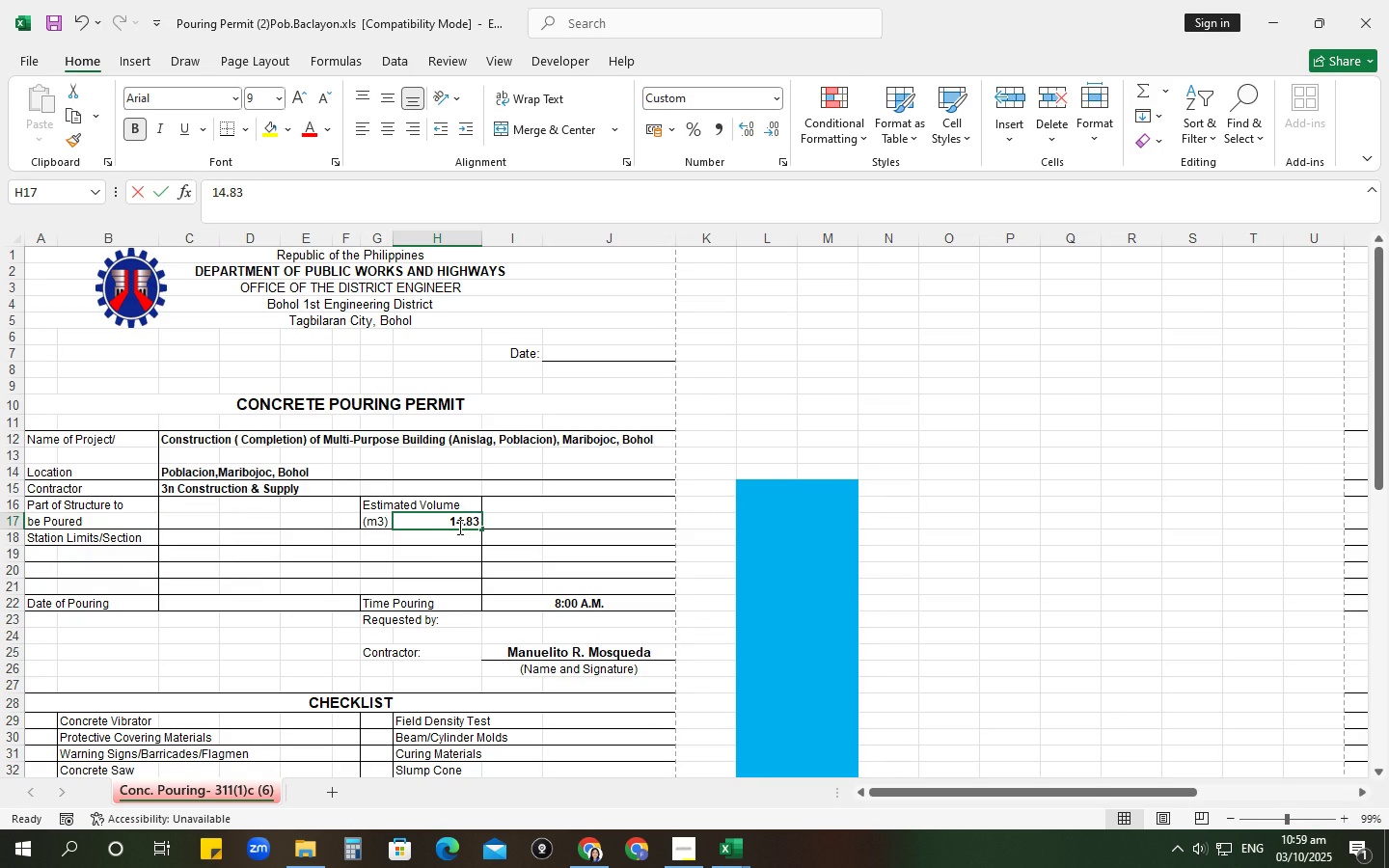 
key(Backspace)
 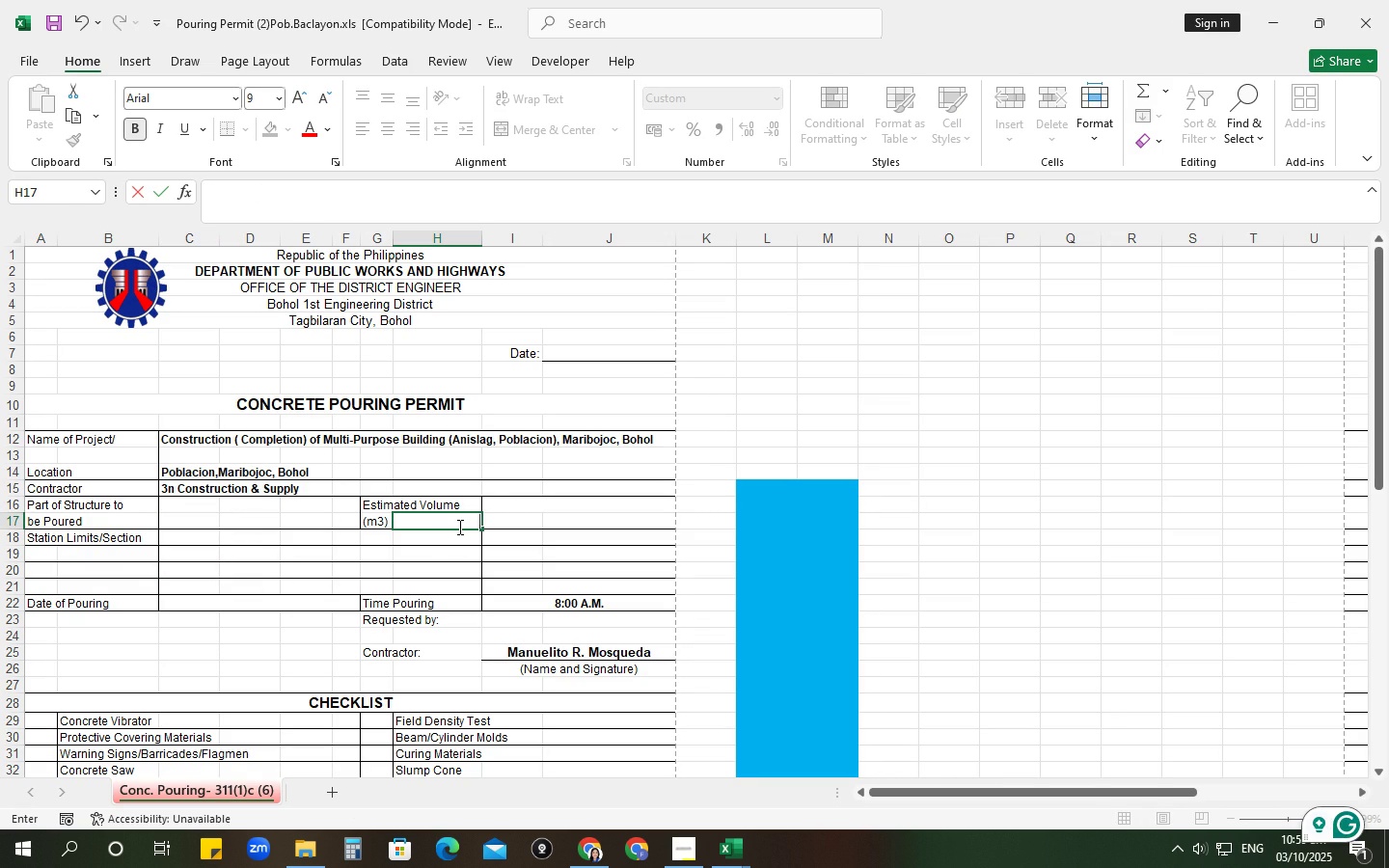 
key(NumpadEnter)
 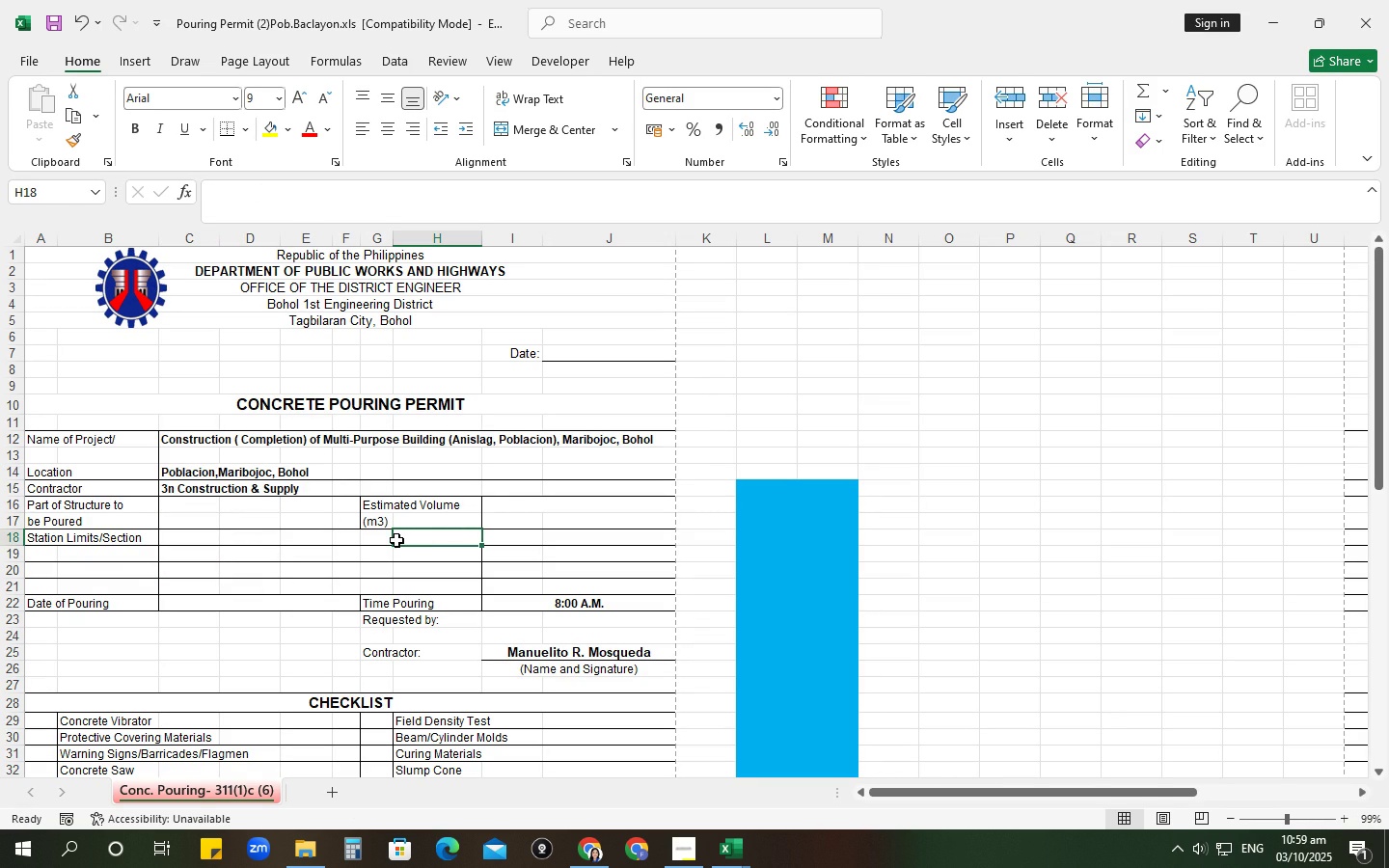 
left_click([376, 515])
 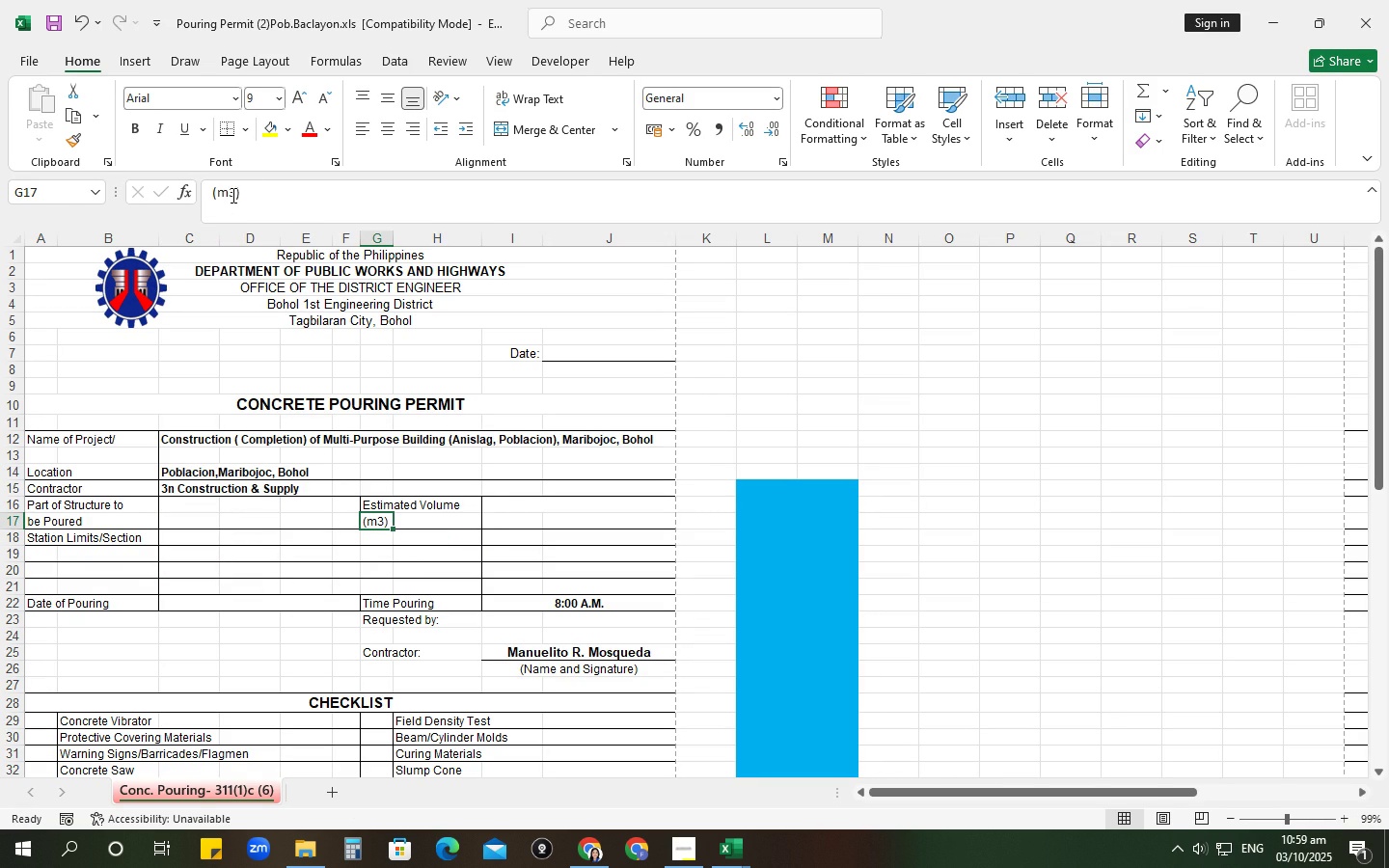 
left_click([232, 194])
 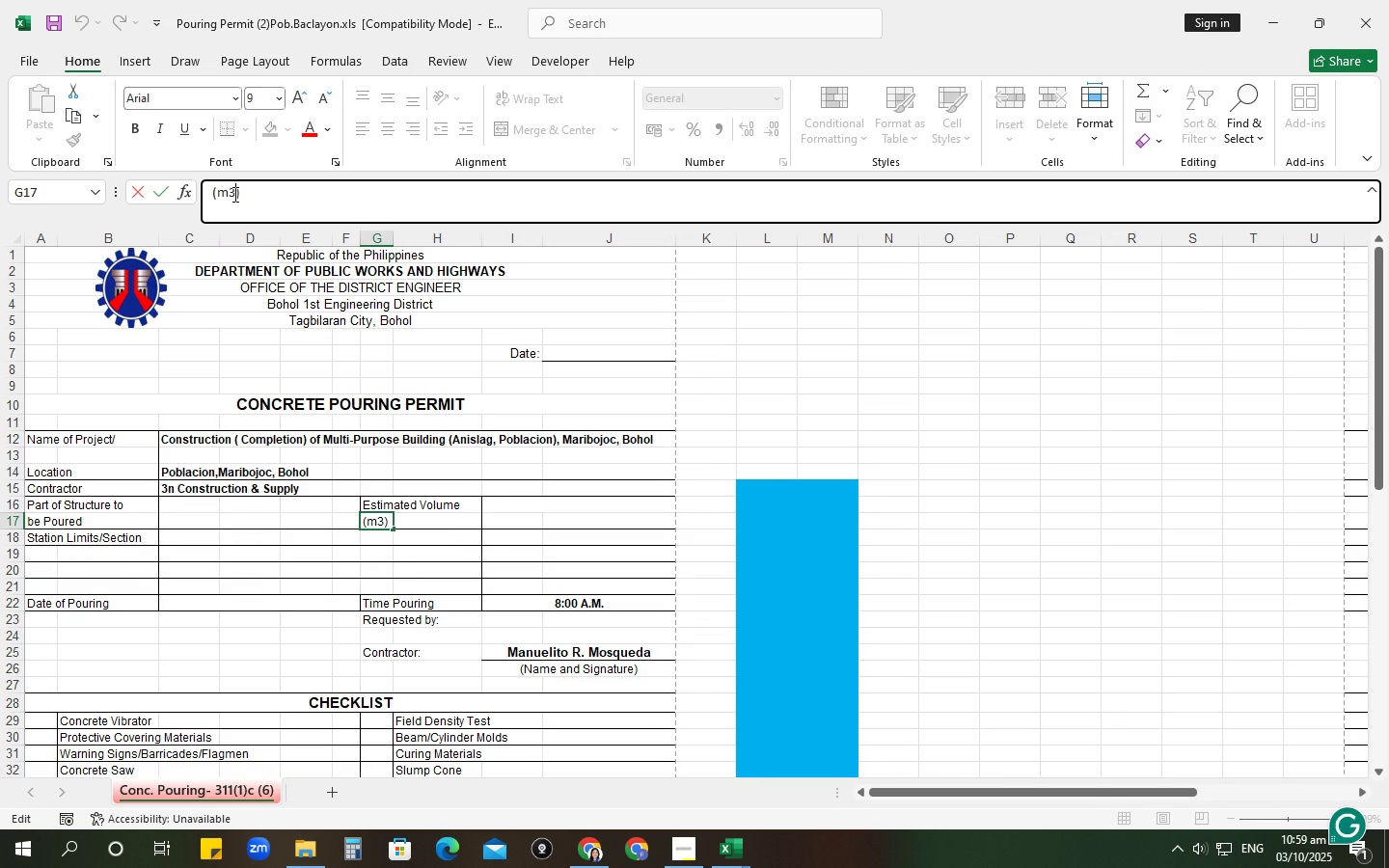 
key(Backspace)